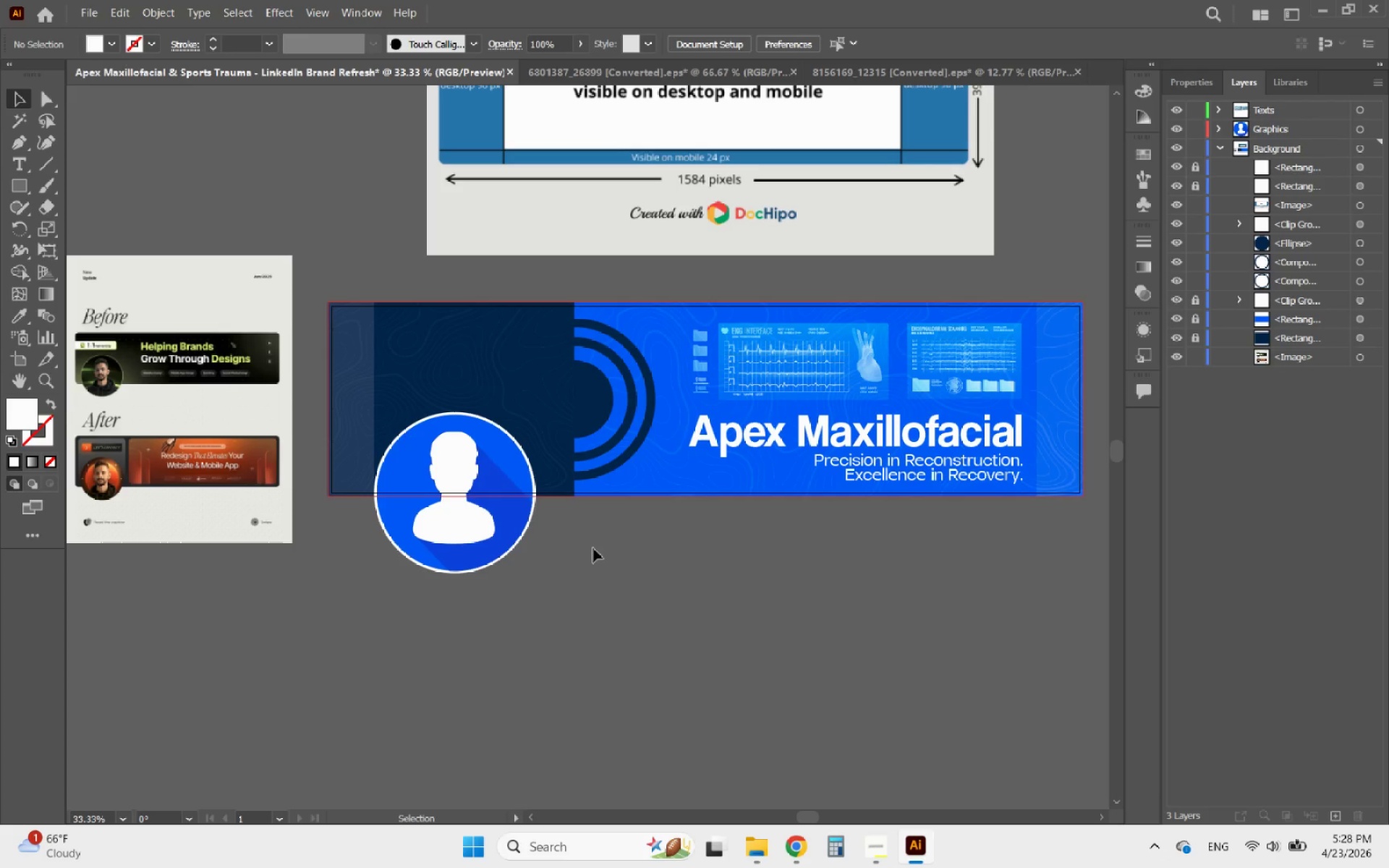 
wait(13.66)
 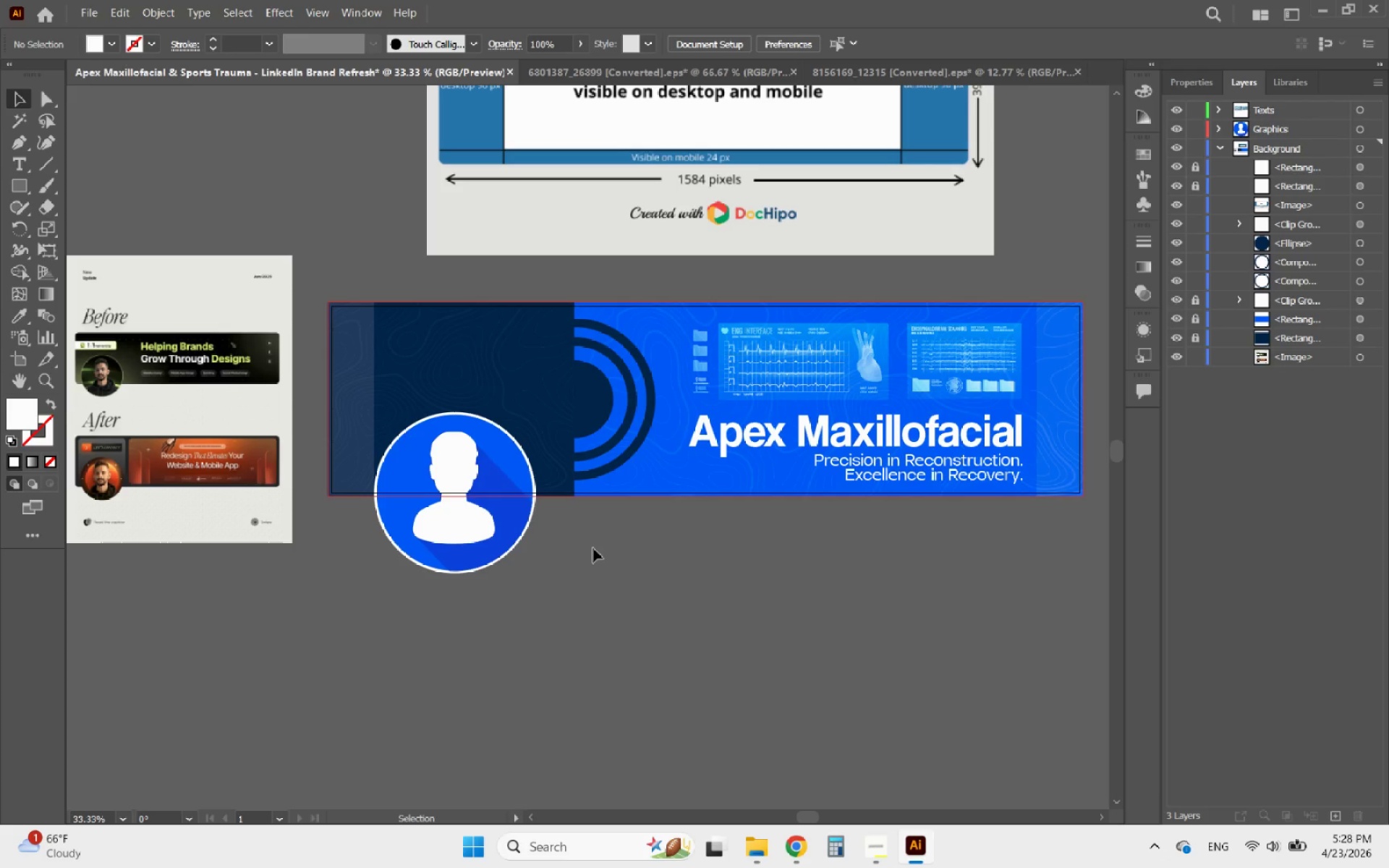 
left_click([876, 836])